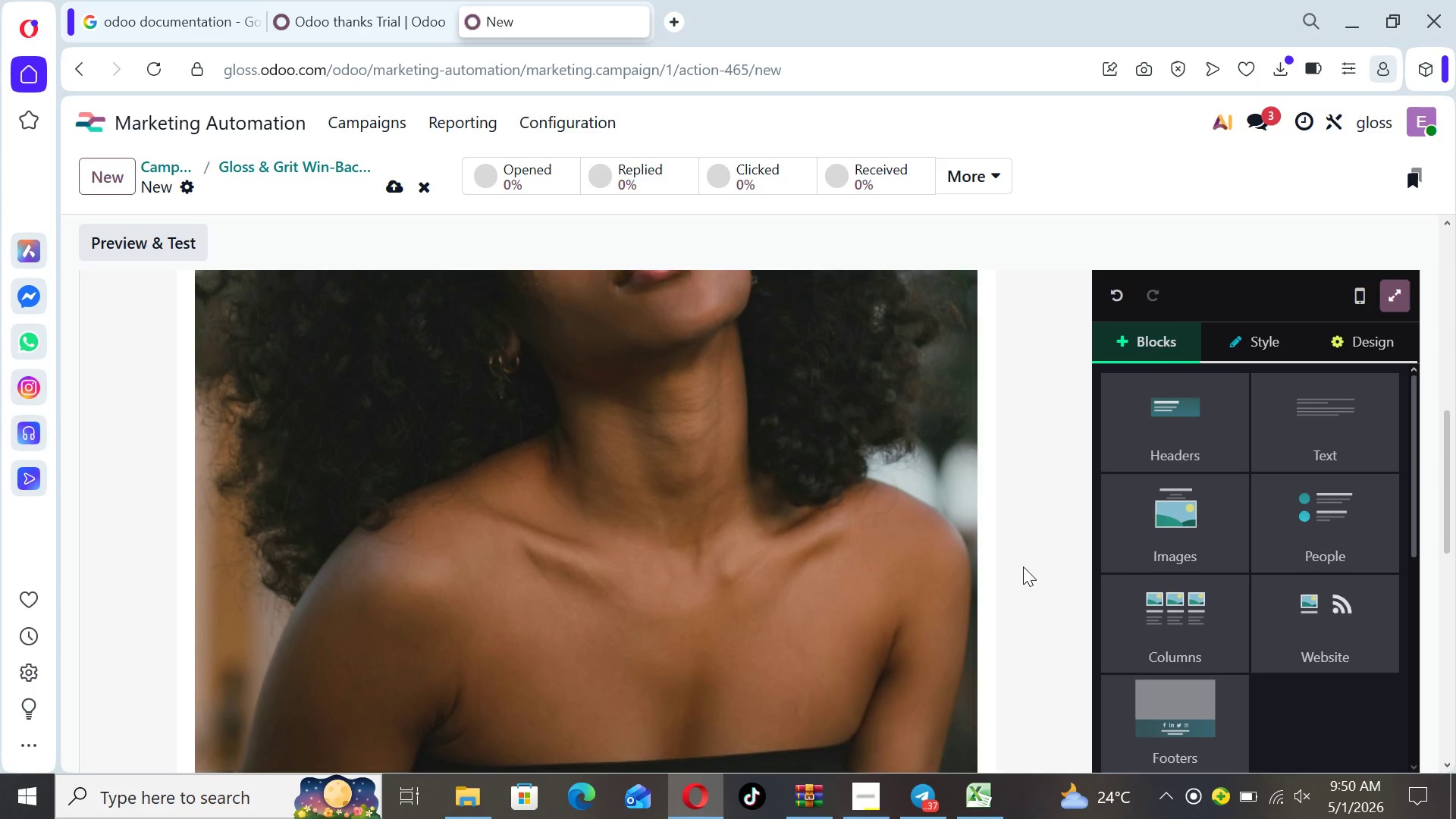 
key(ArrowUp)
 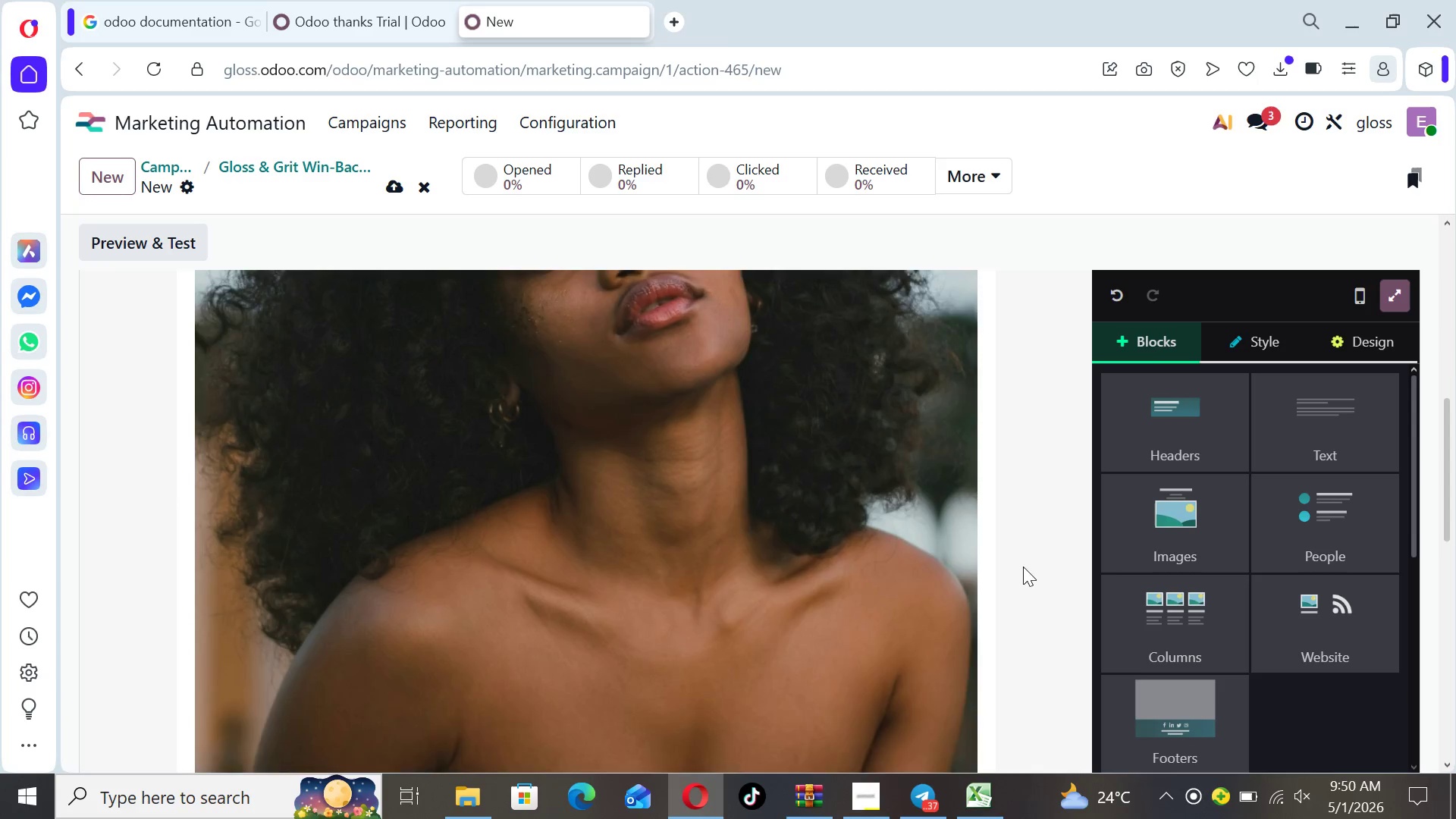 
key(ArrowUp)
 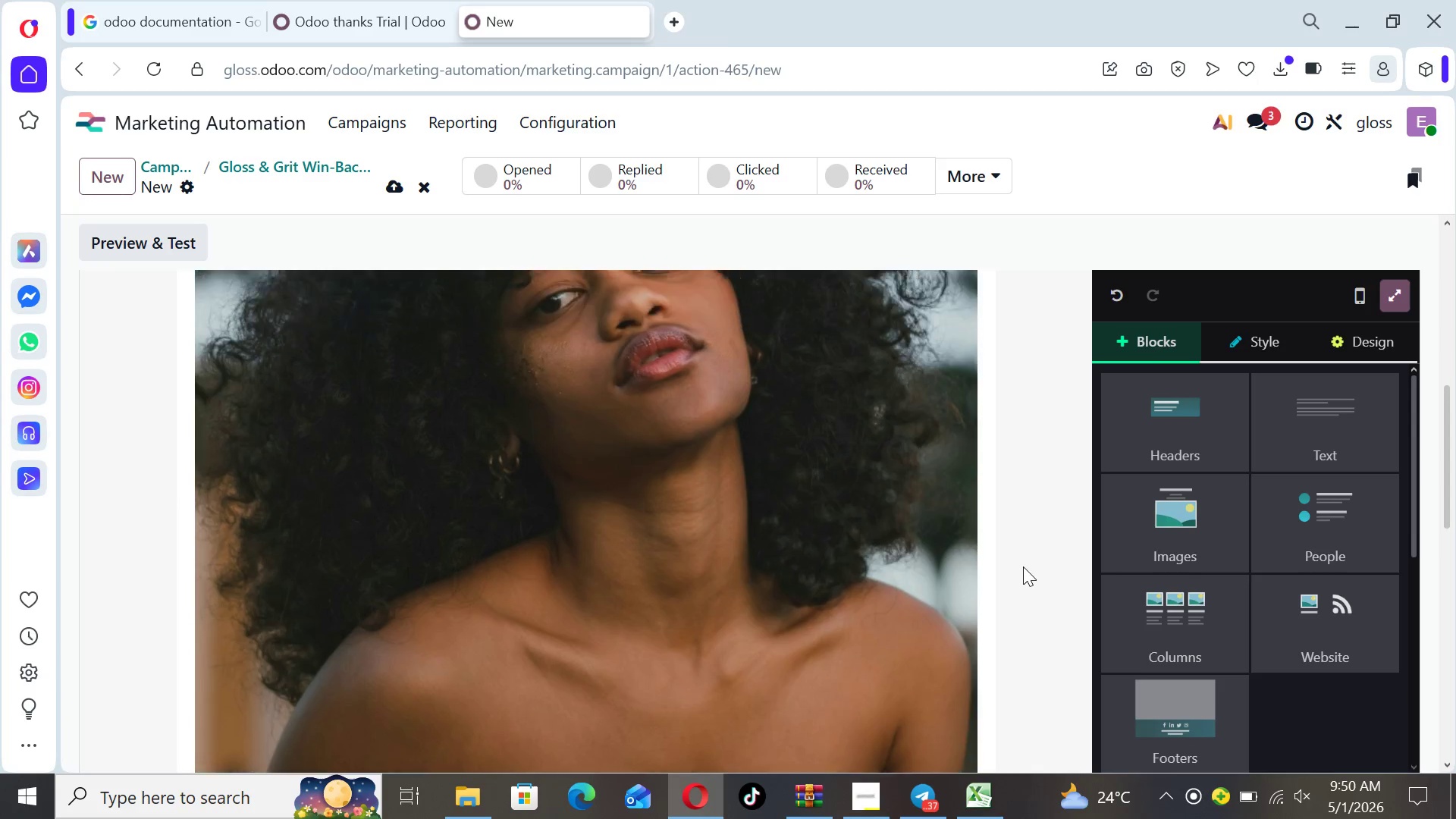 
key(ArrowUp)
 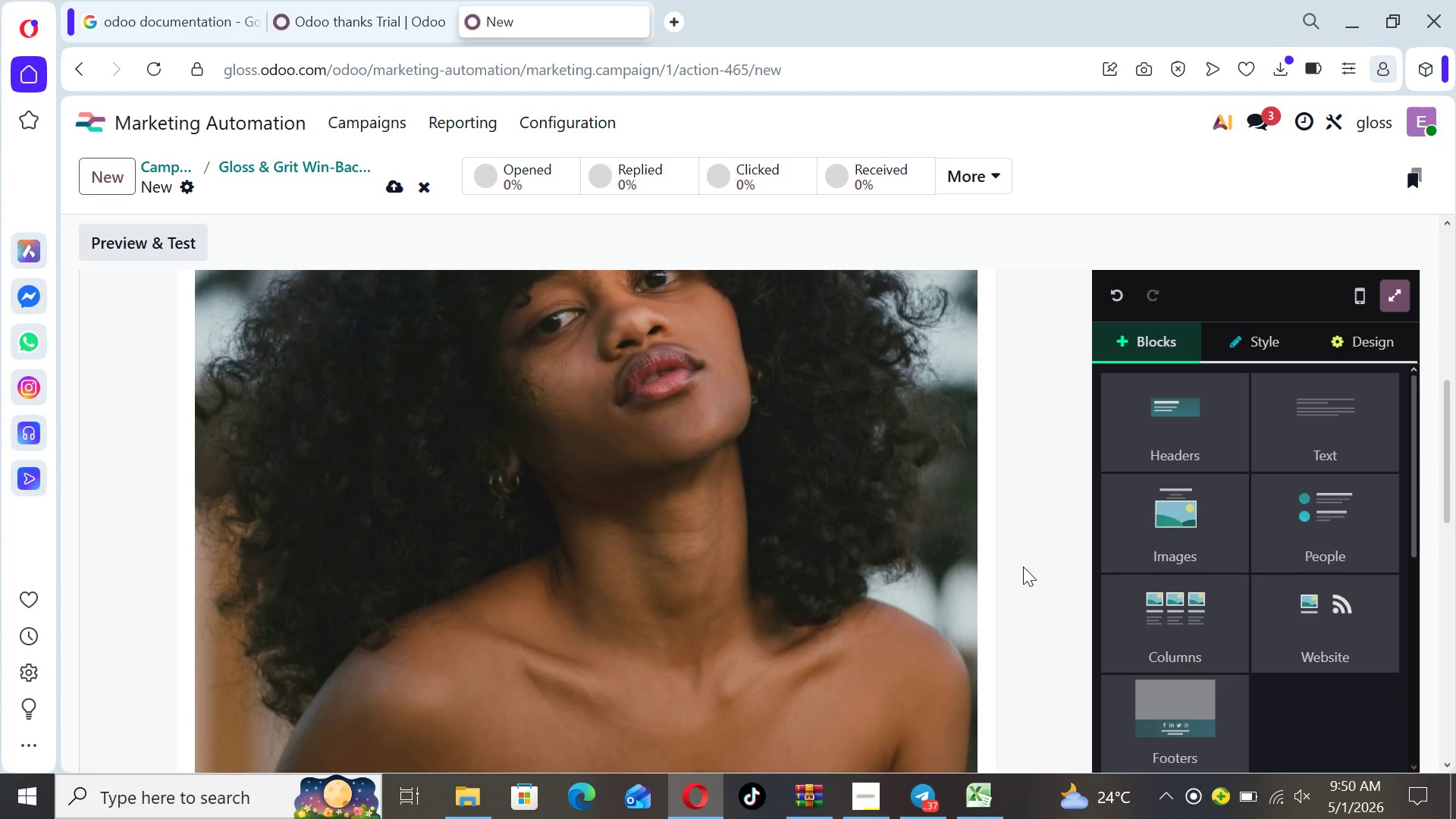 
key(ArrowUp)
 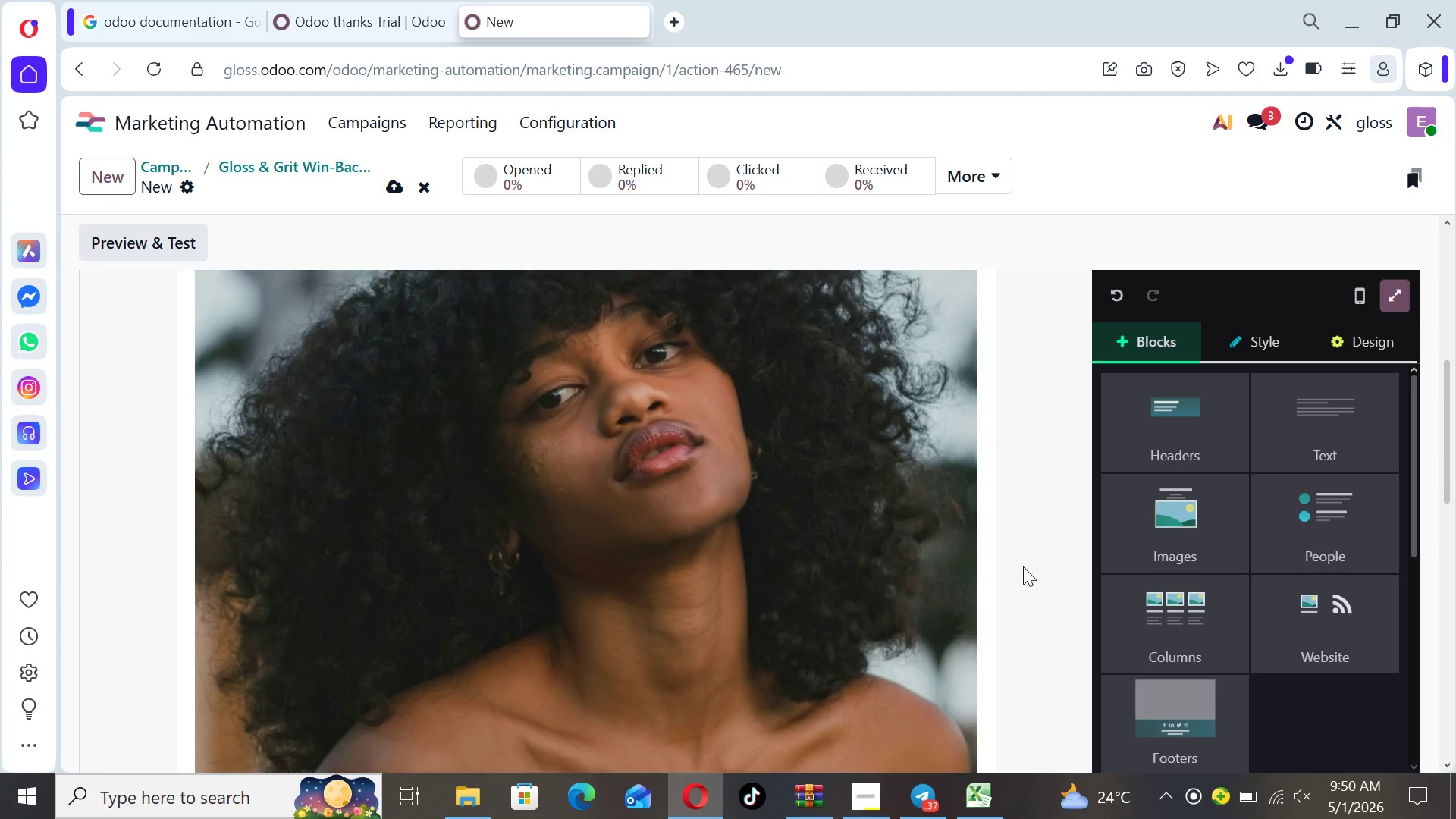 
key(ArrowUp)
 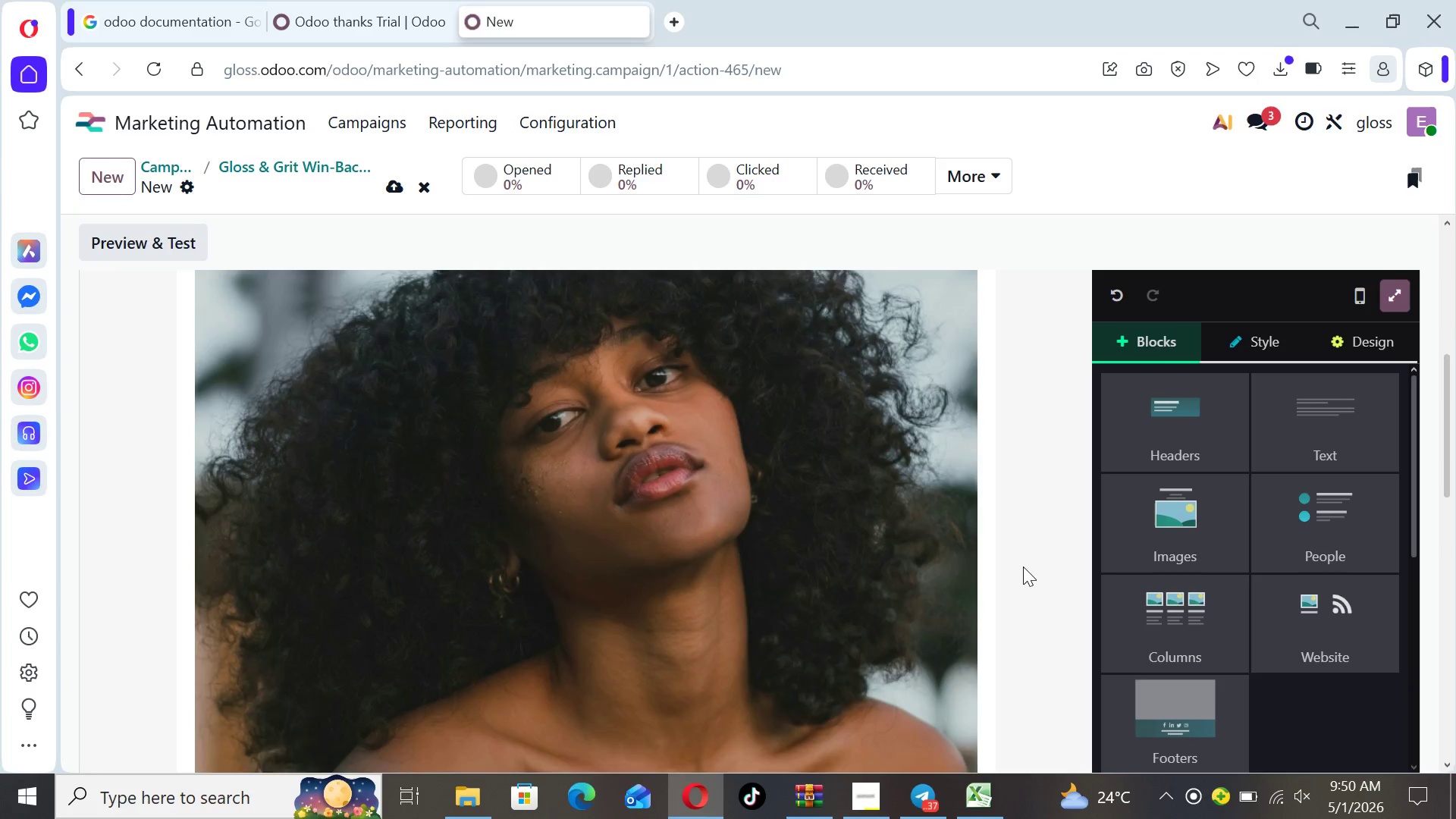 
key(ArrowUp)
 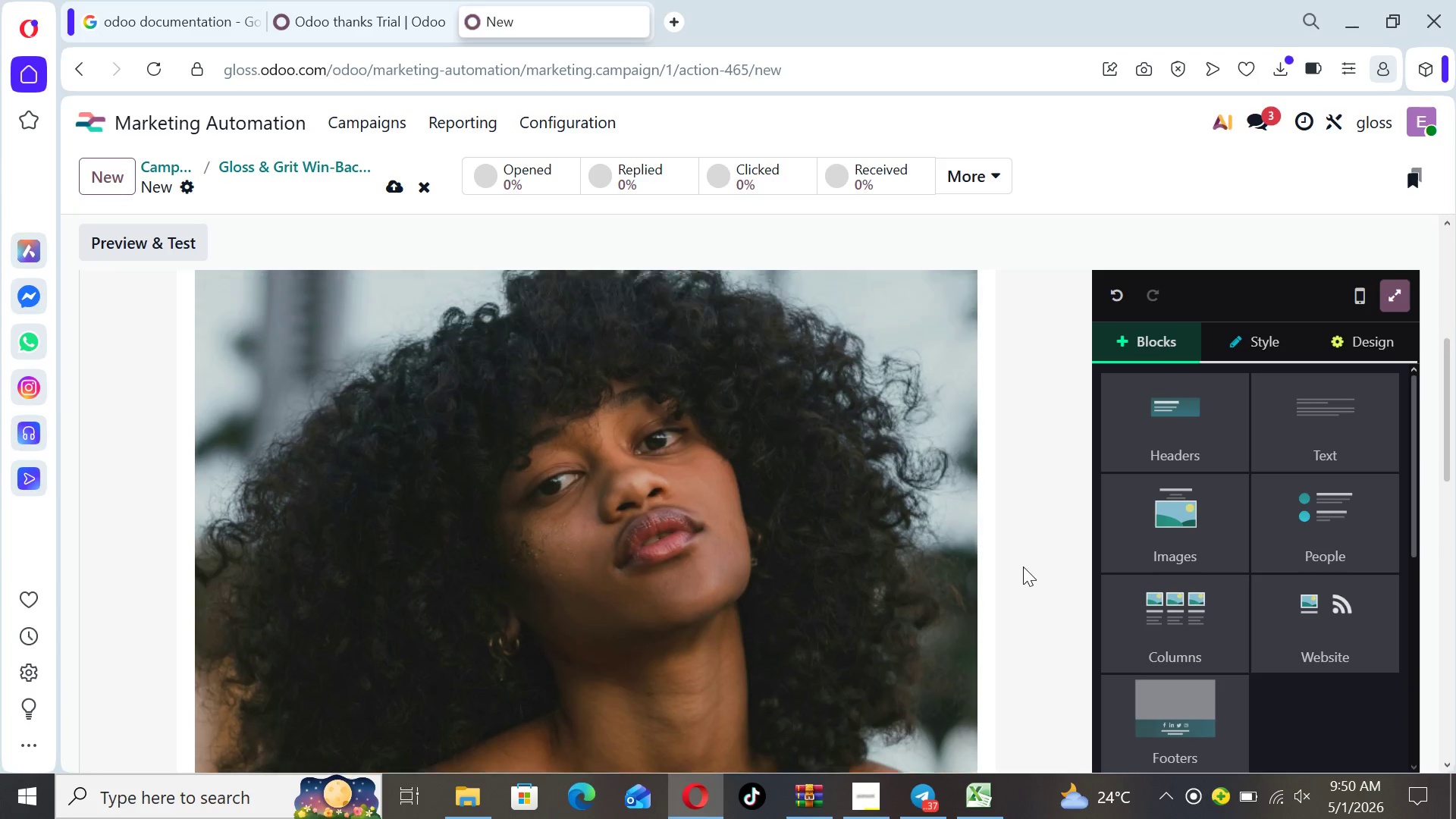 
key(ArrowUp)
 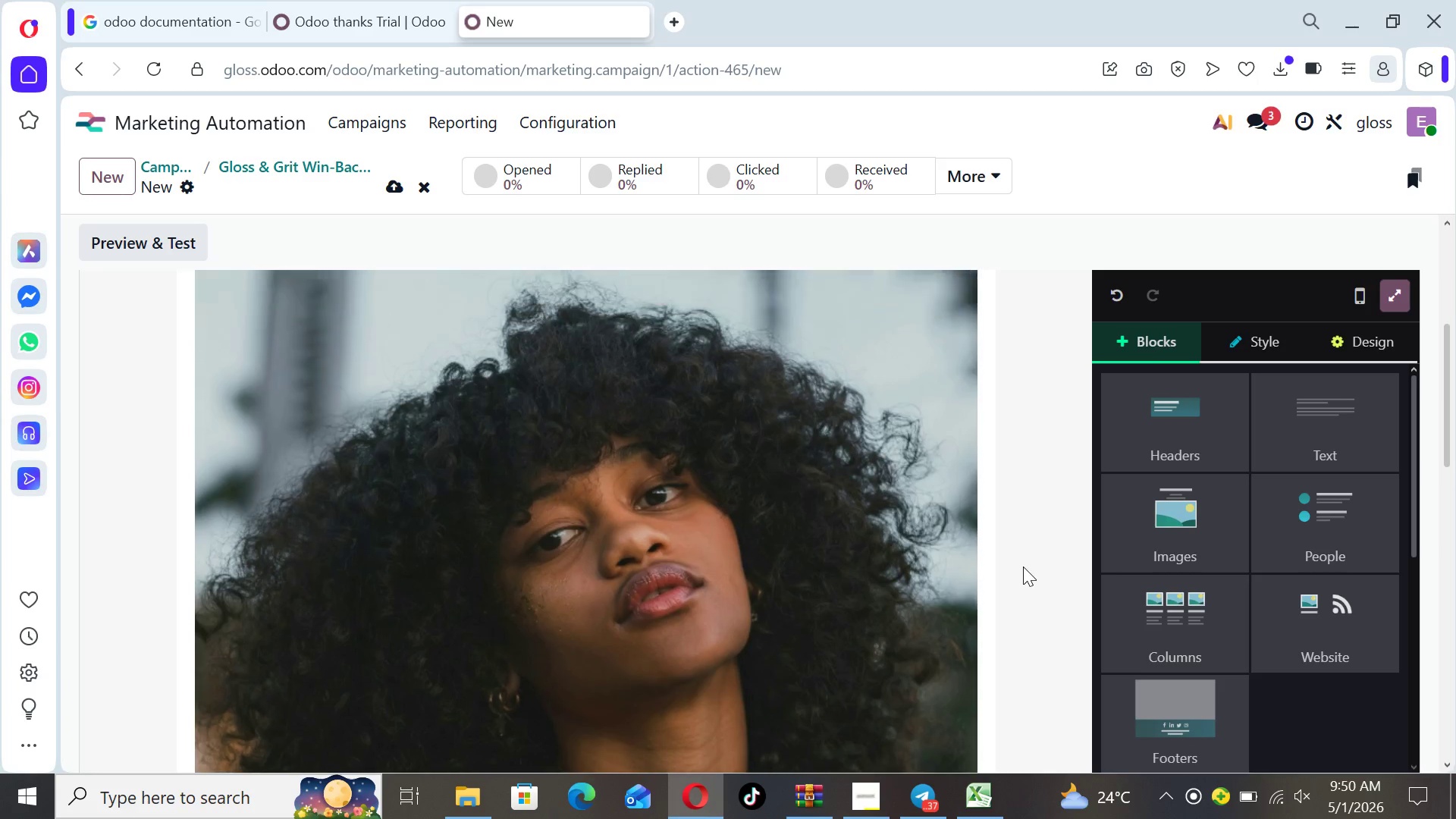 
key(ArrowUp)
 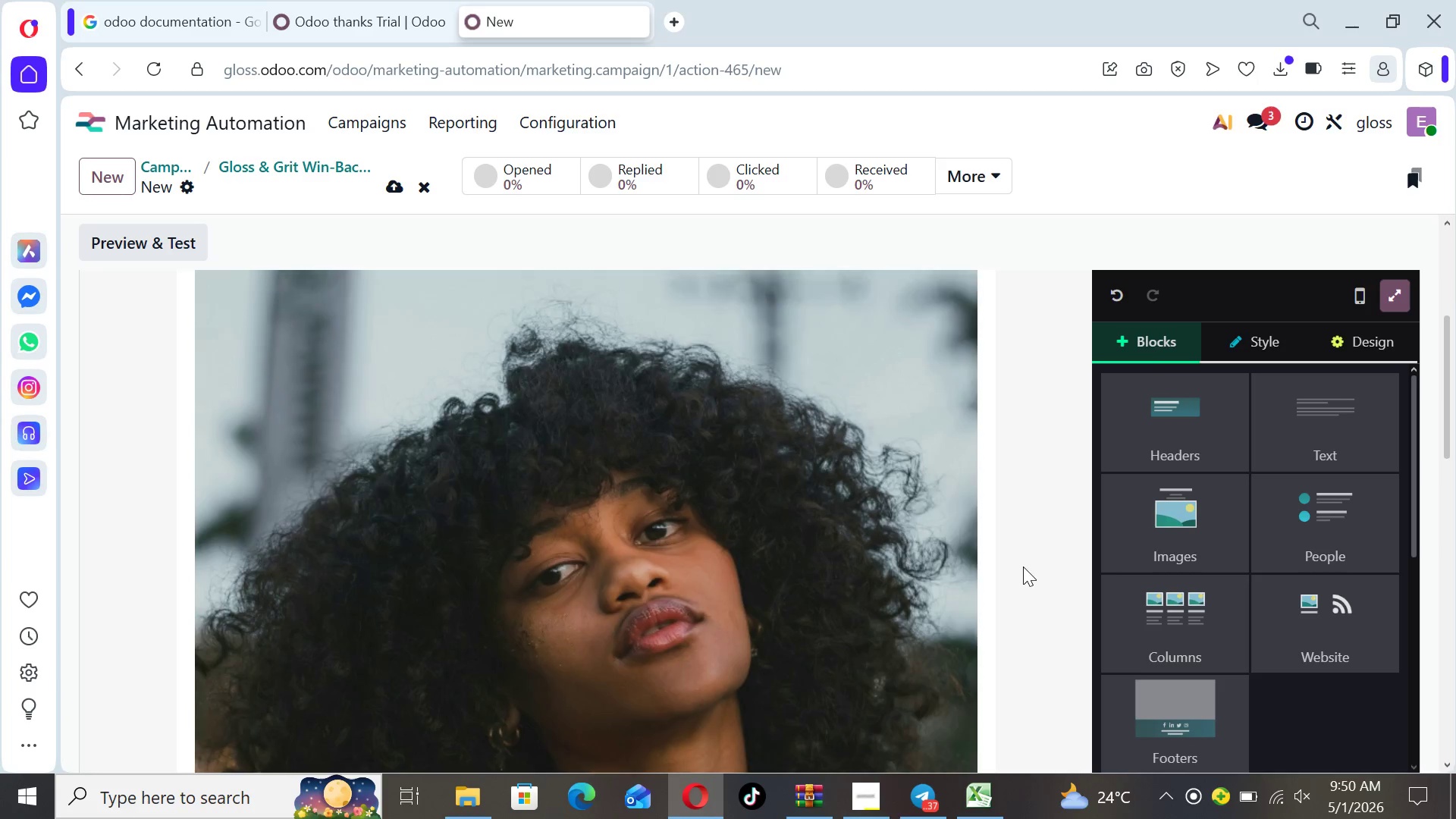 
key(ArrowUp)
 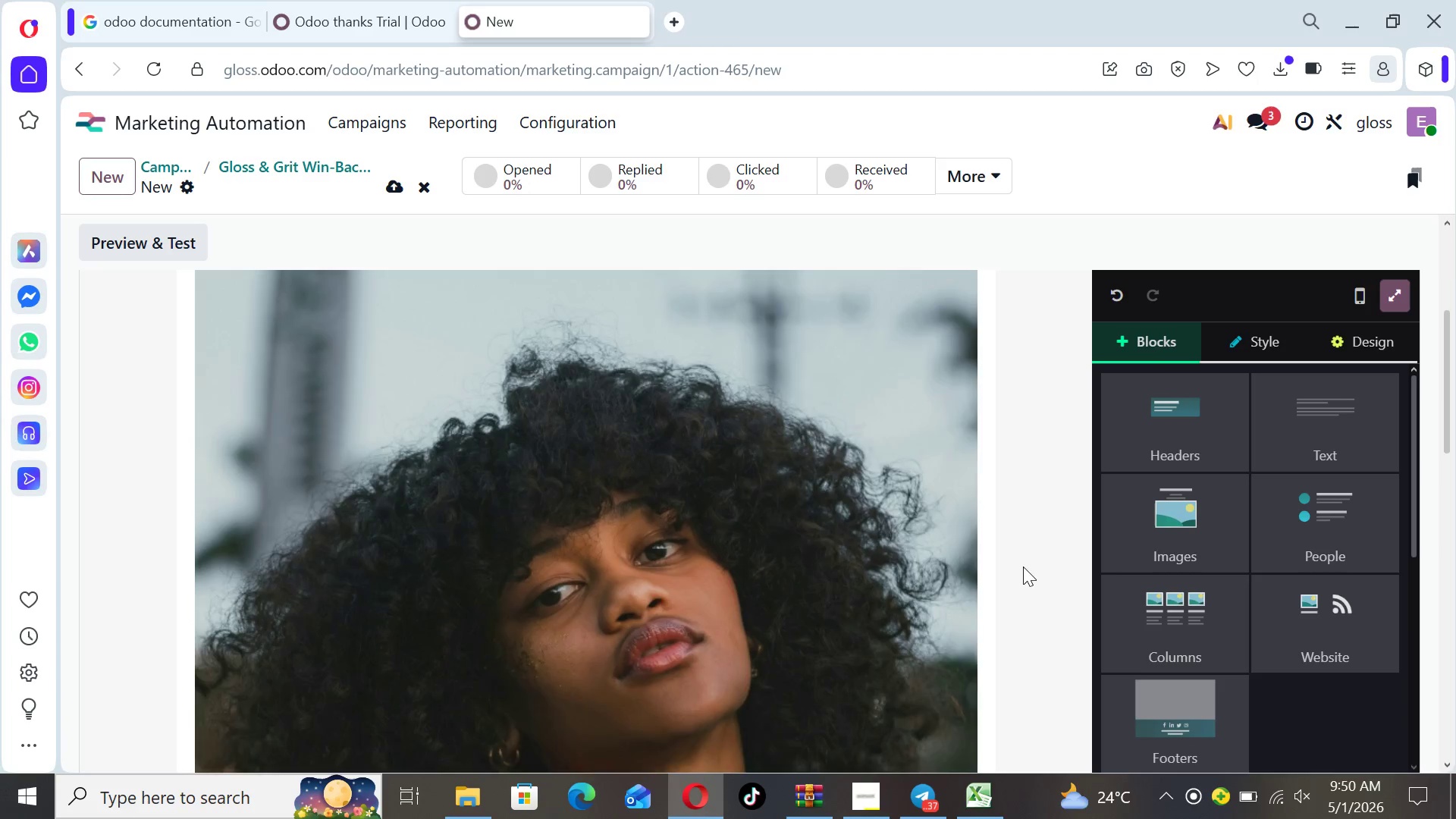 
key(ArrowUp)
 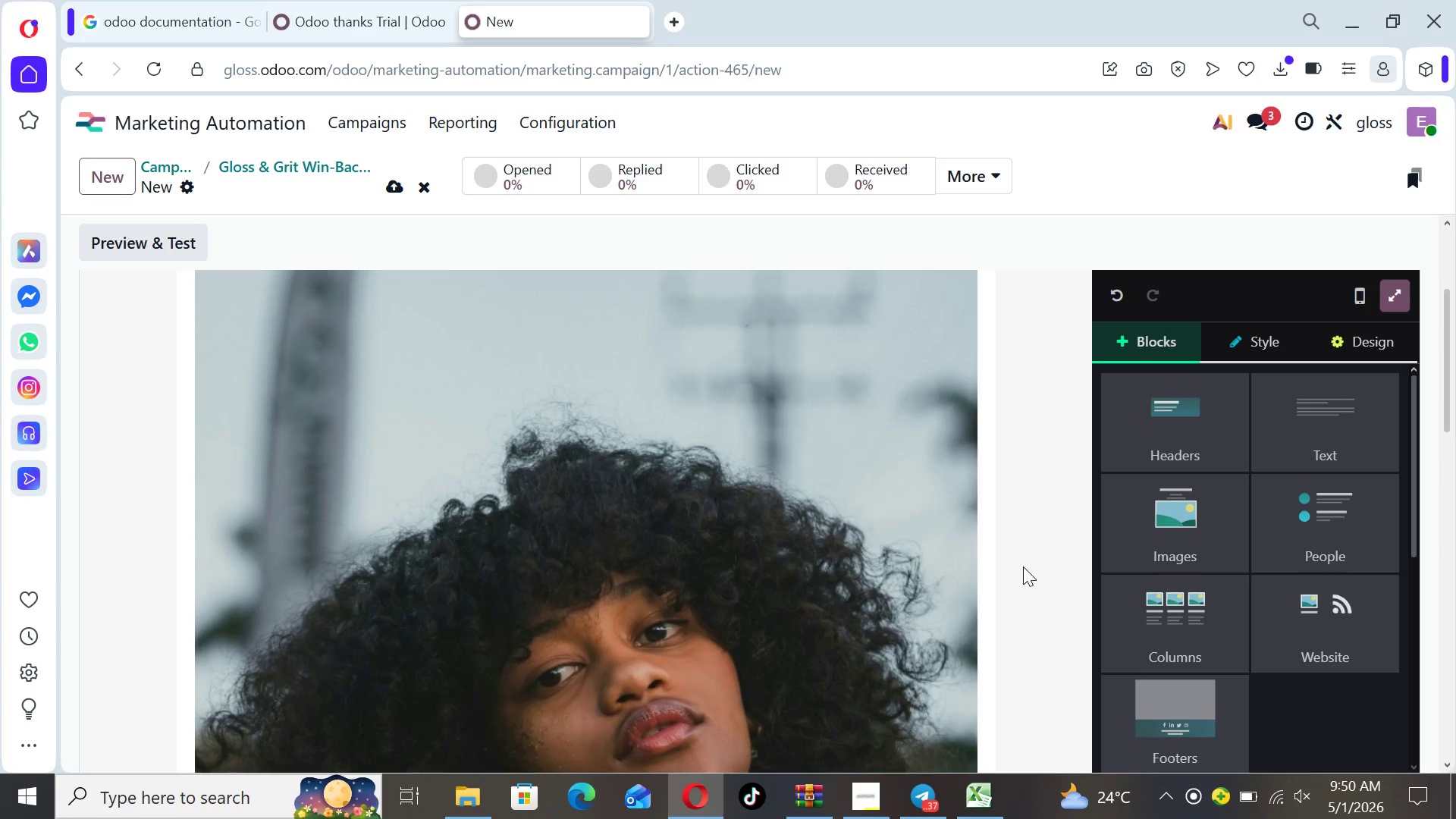 
key(ArrowUp)
 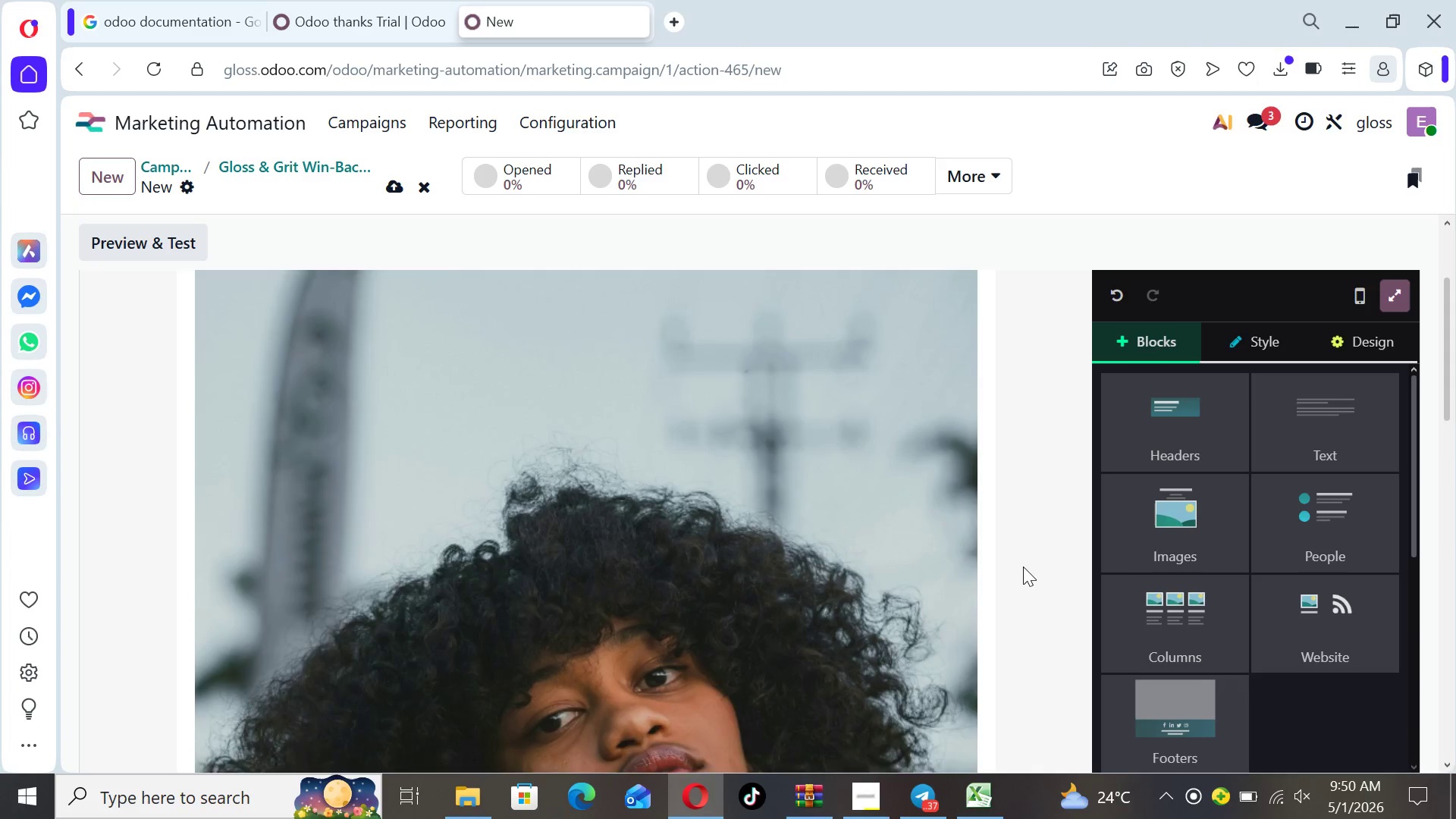 
key(ArrowUp)
 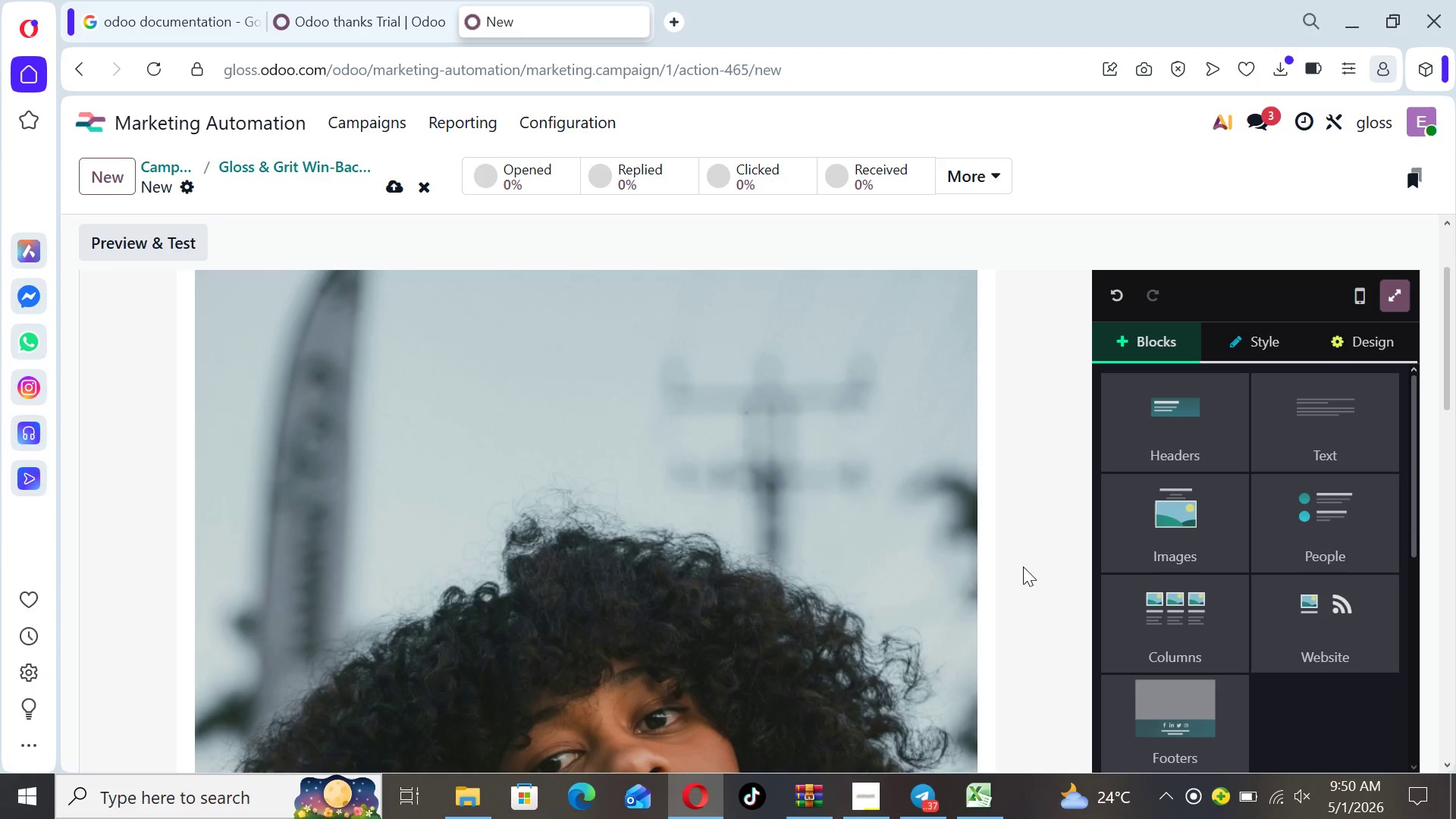 
key(ArrowUp)
 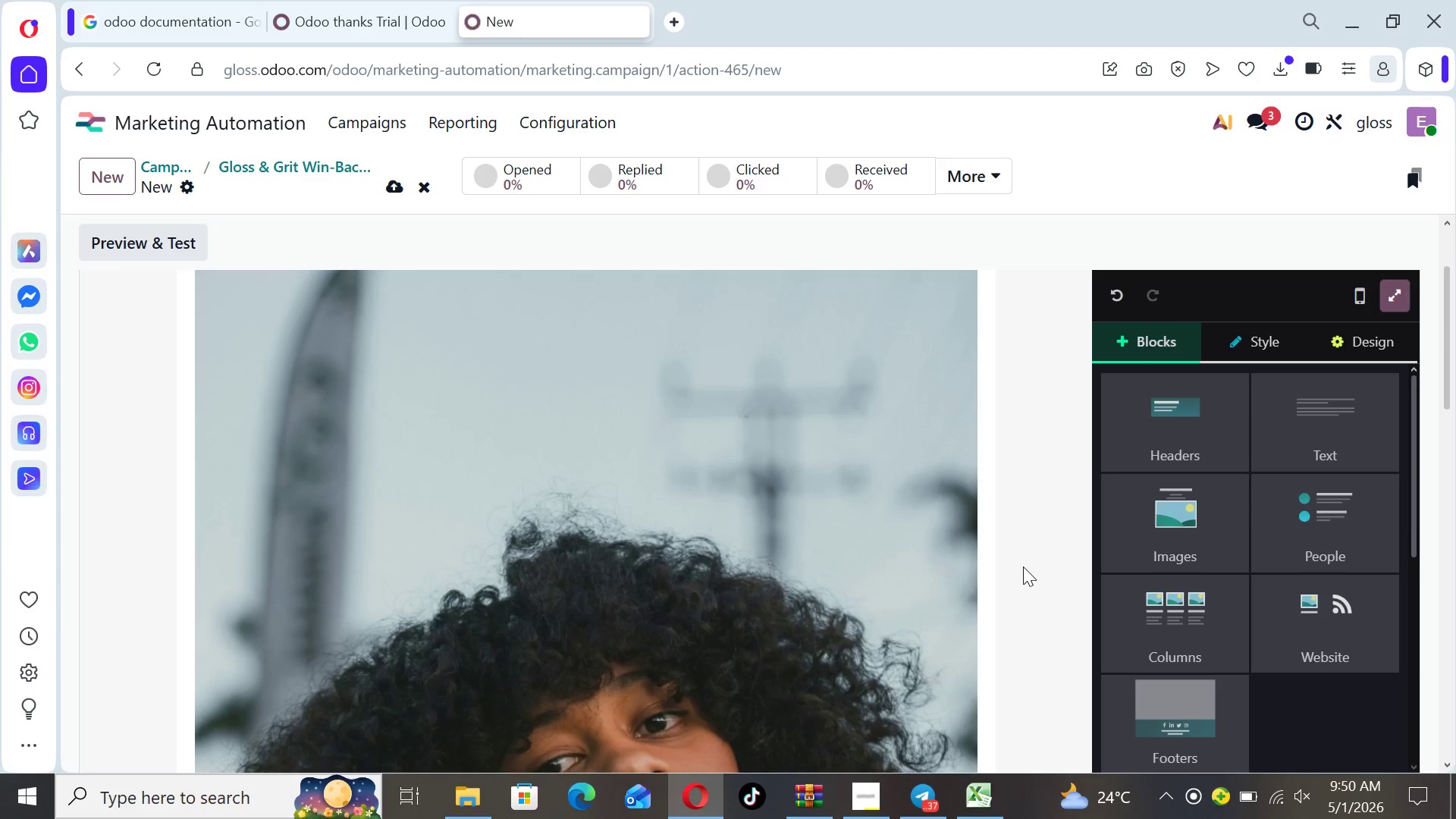 
key(ArrowUp)
 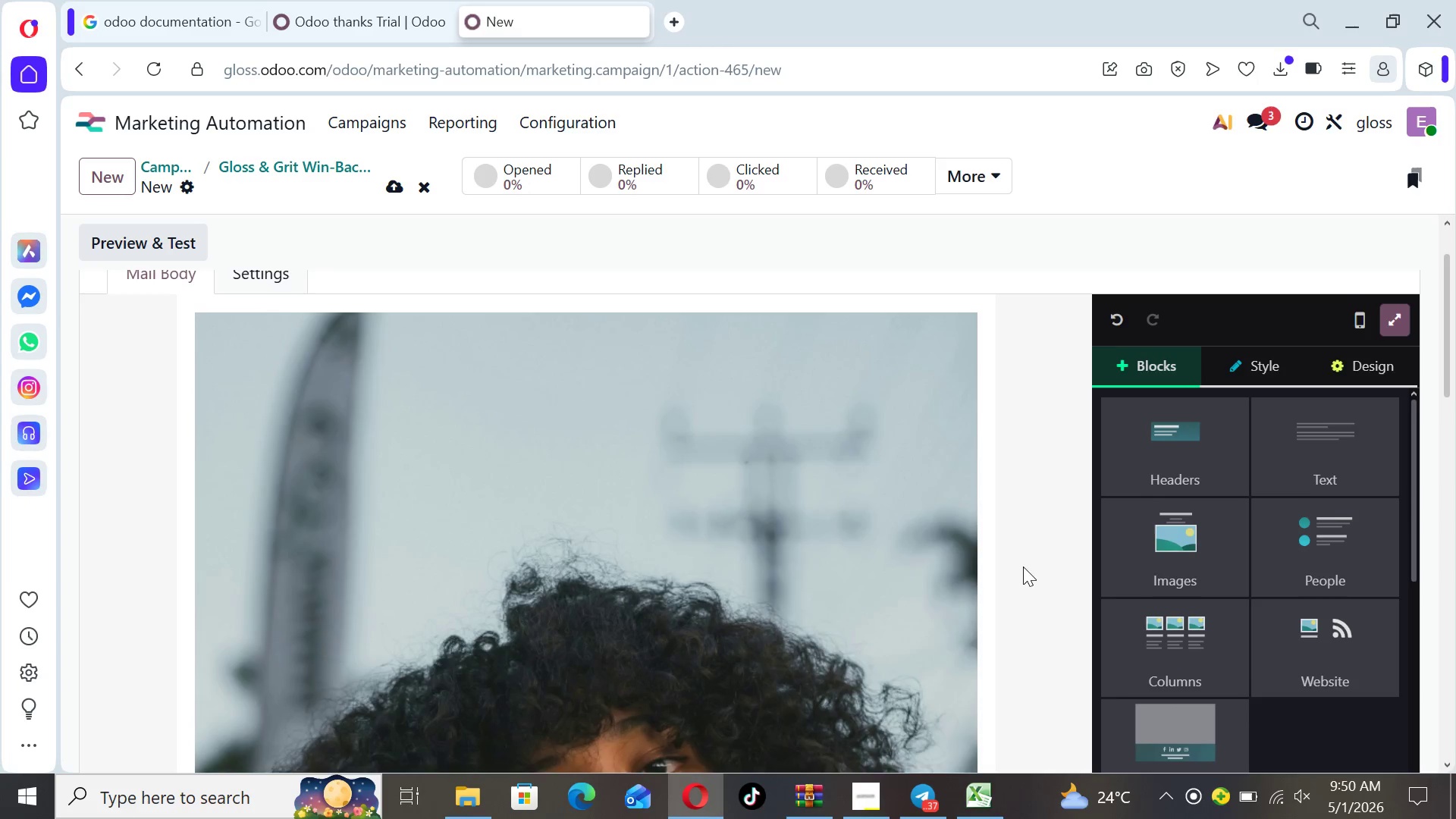 
key(ArrowUp)
 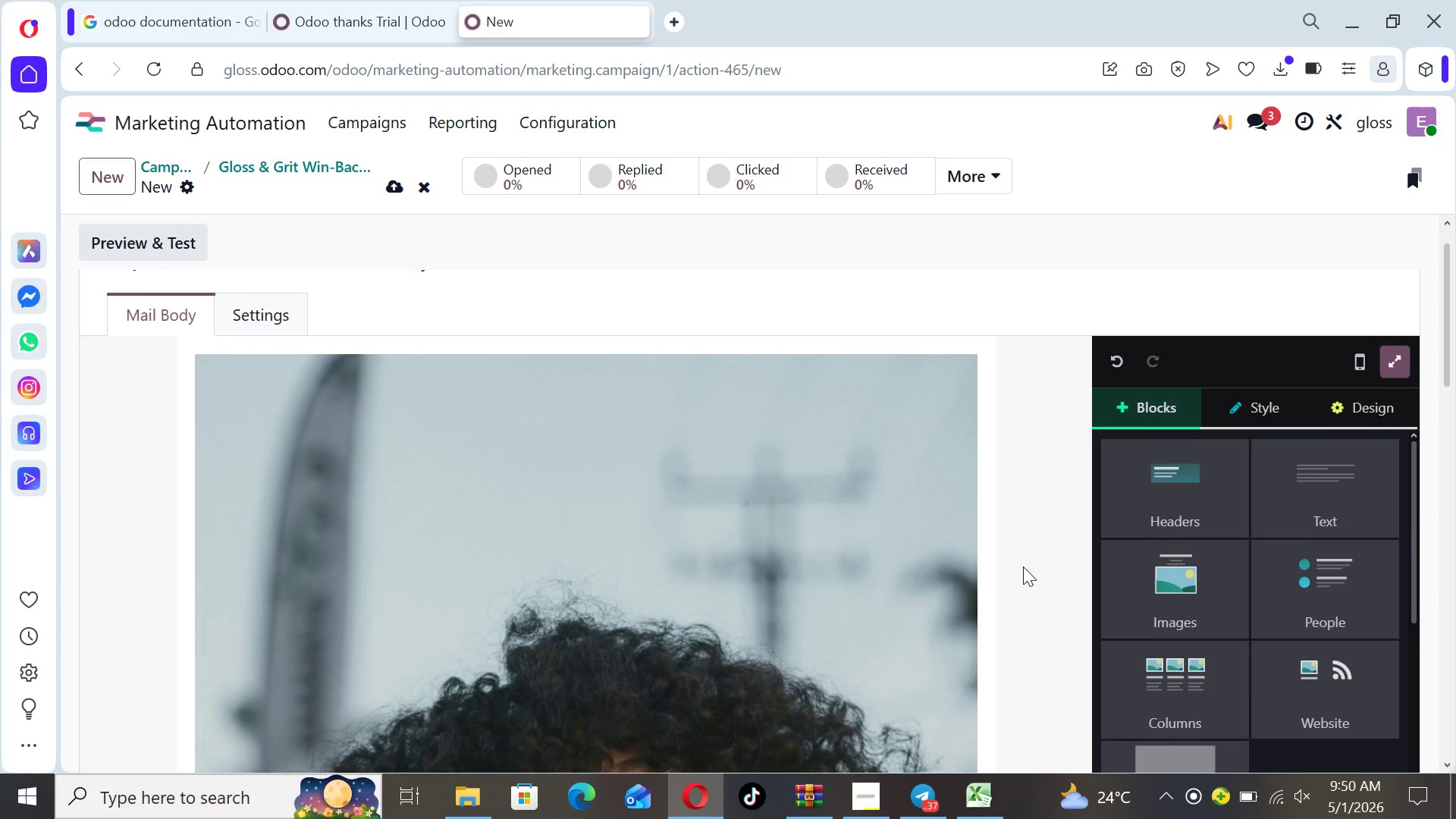 
key(ArrowUp)
 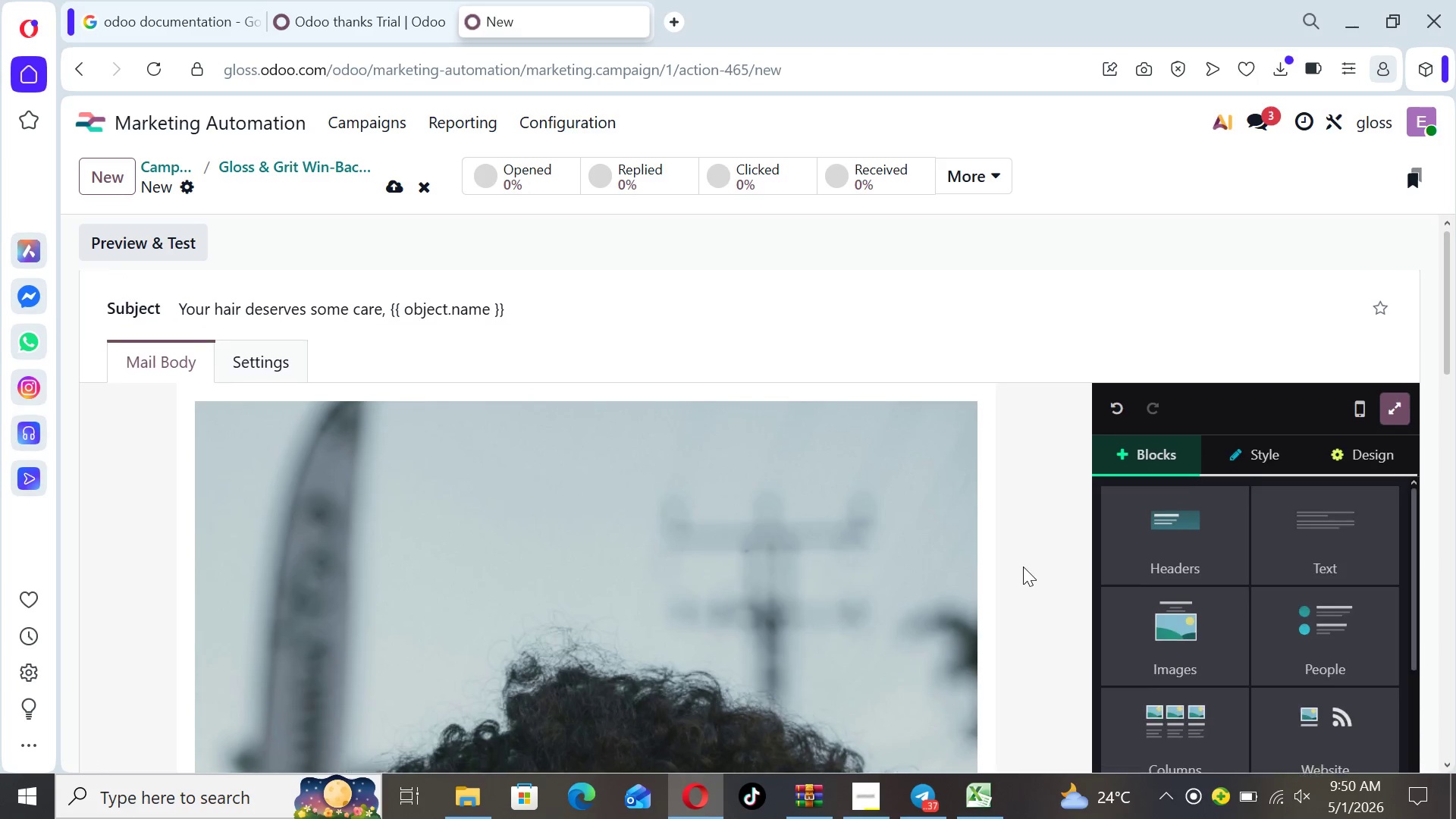 
key(ArrowUp)
 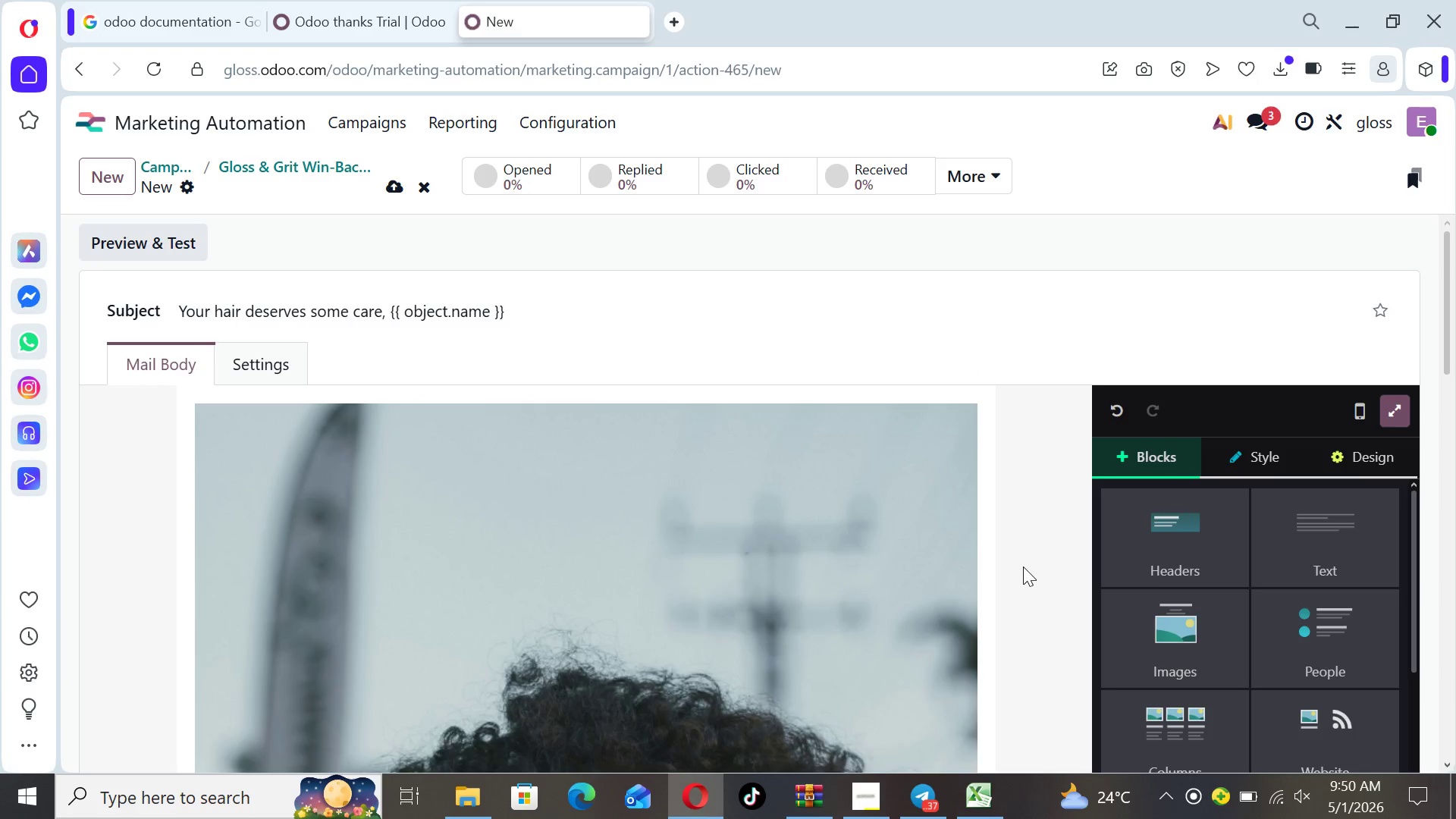 
key(ArrowUp)
 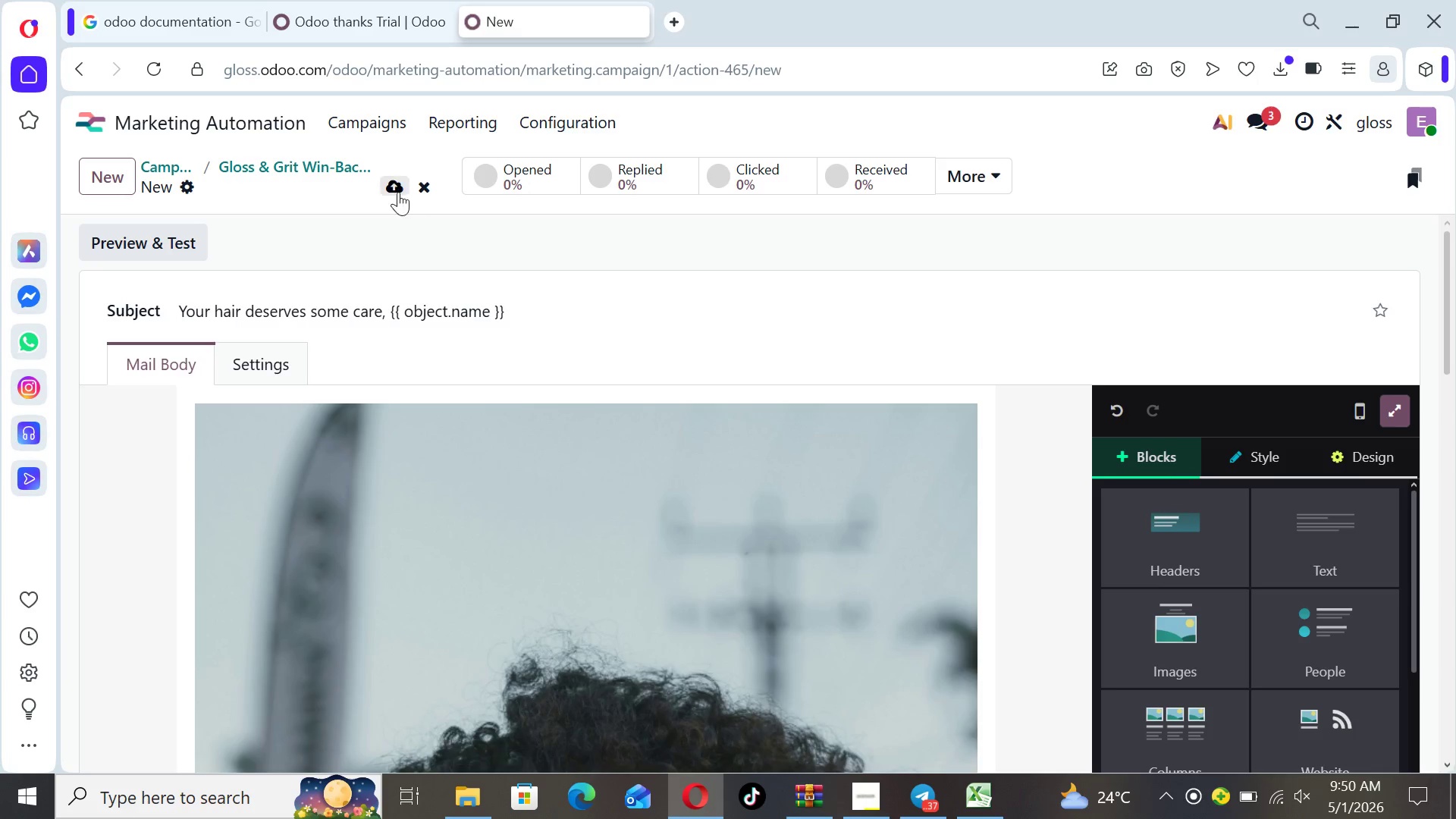 
left_click([393, 183])
 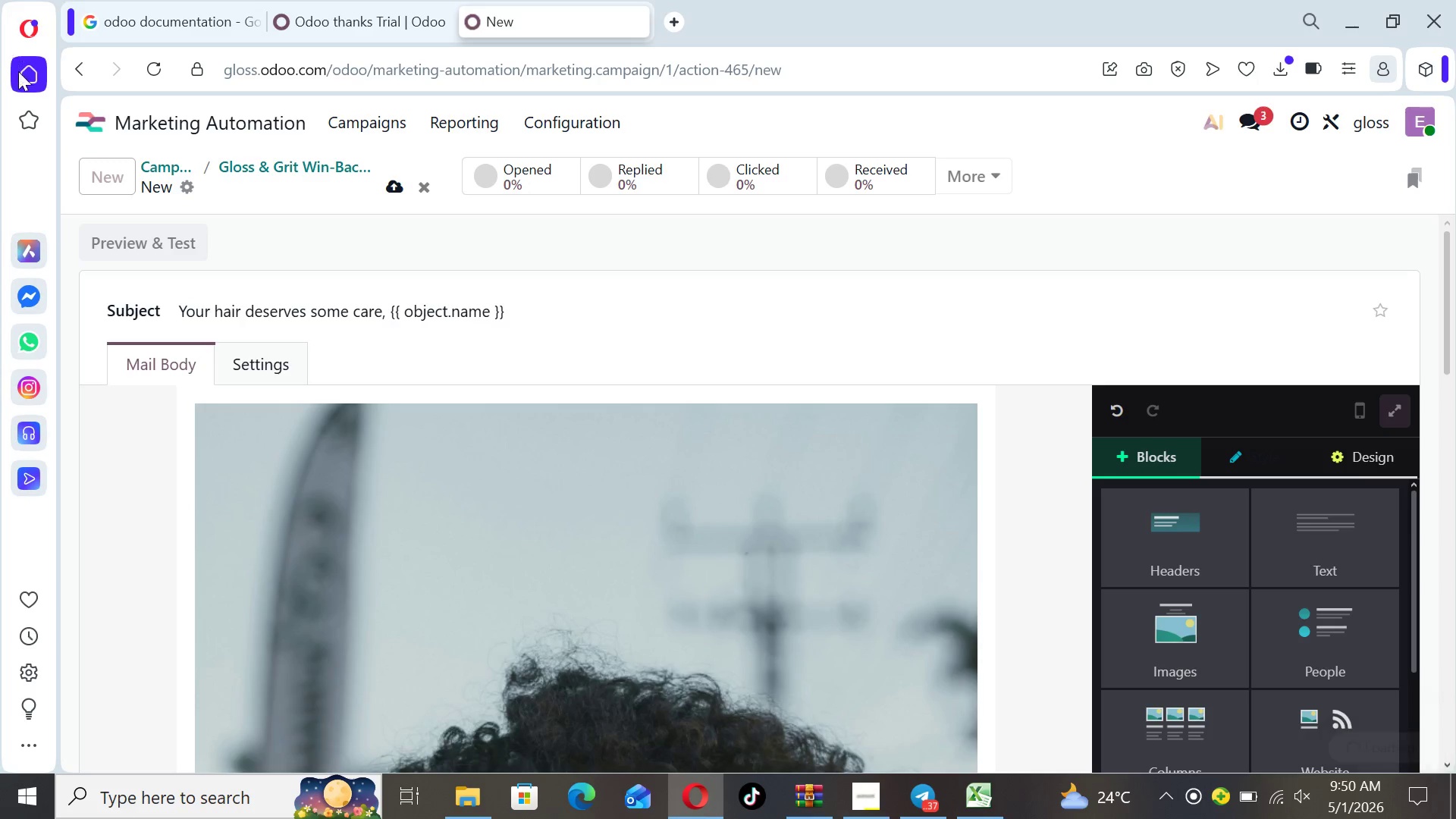 
wait(19.8)
 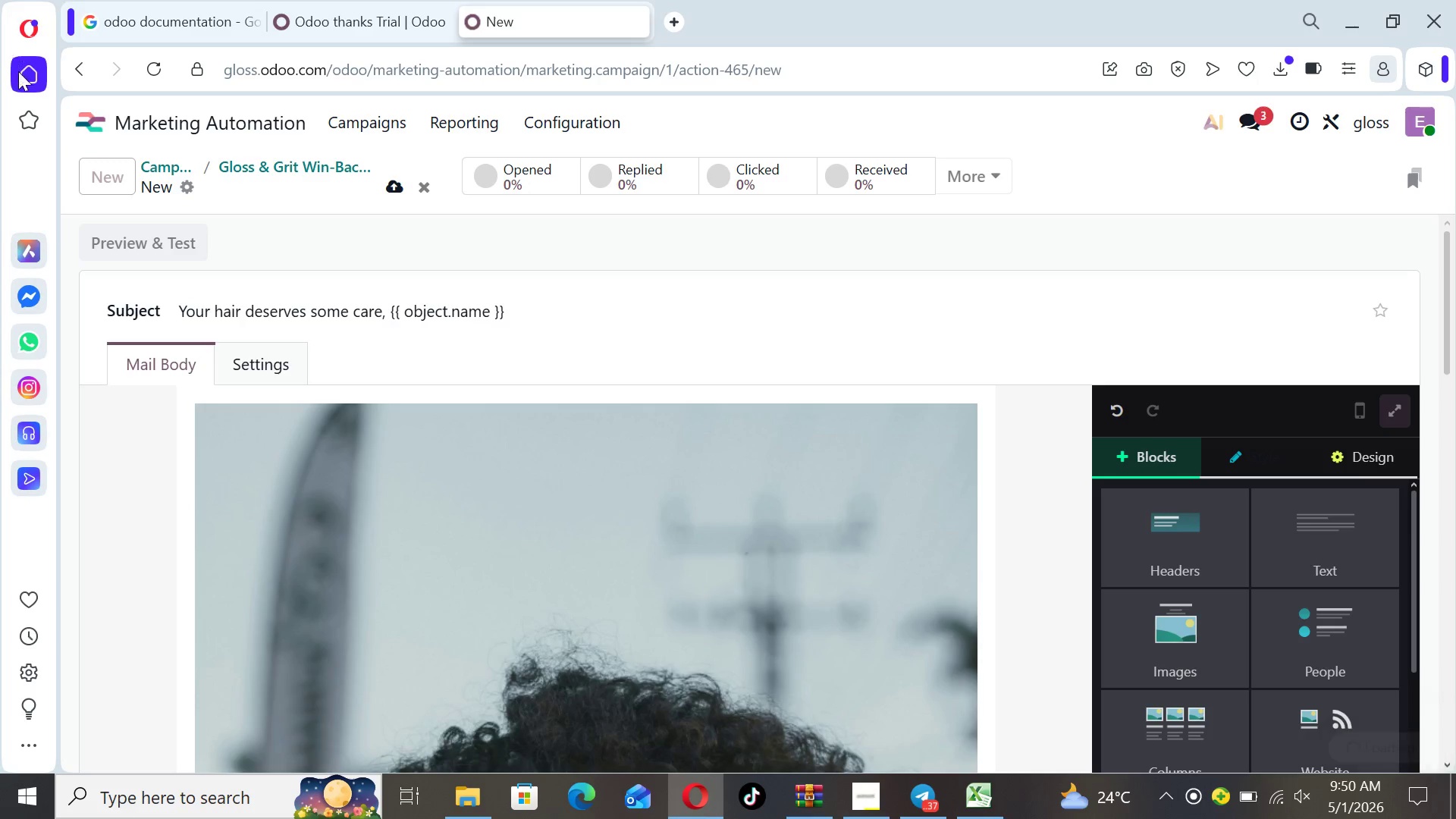 
left_click([858, 791])